 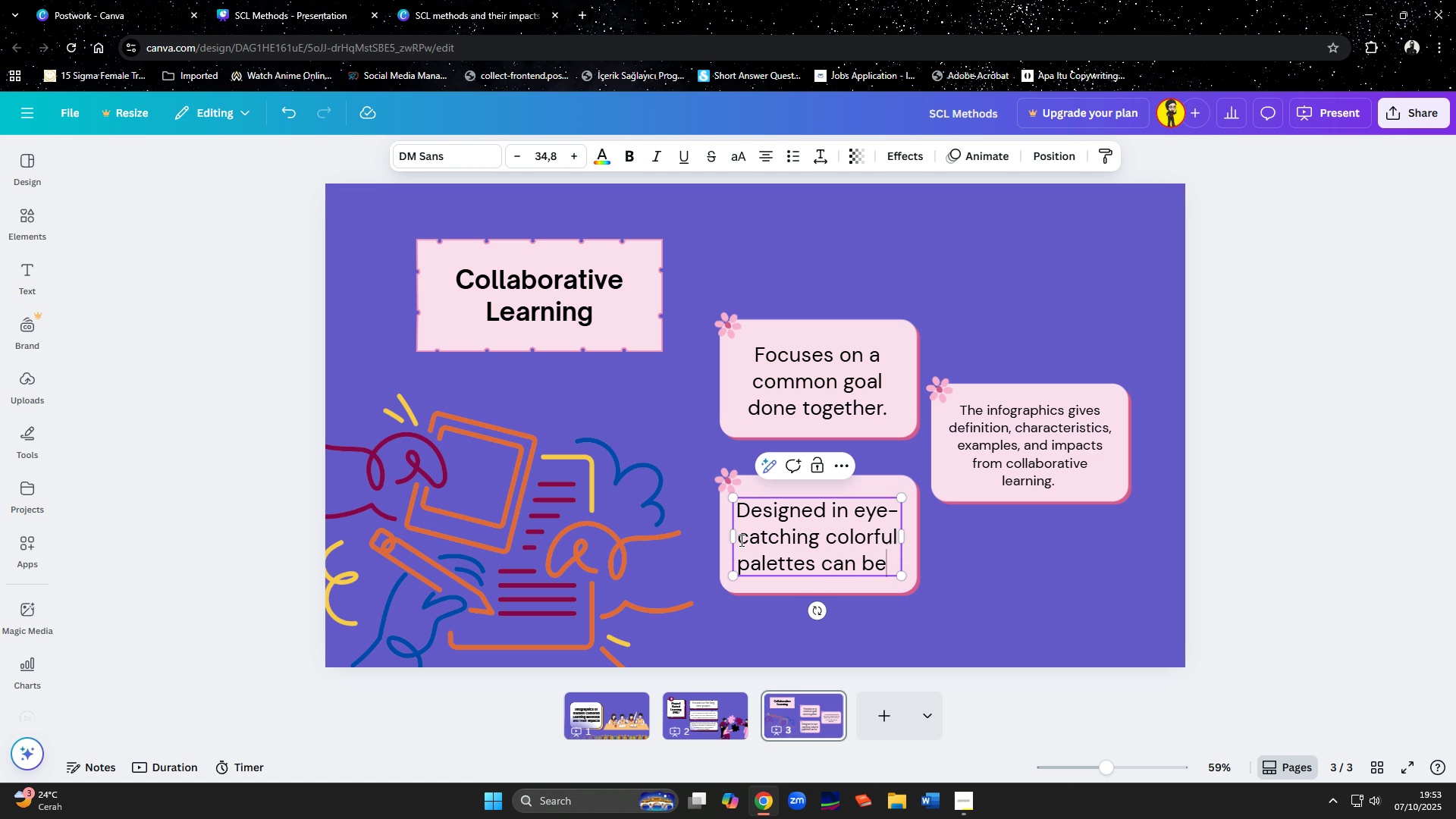 
key(Shift+ArrowLeft)
 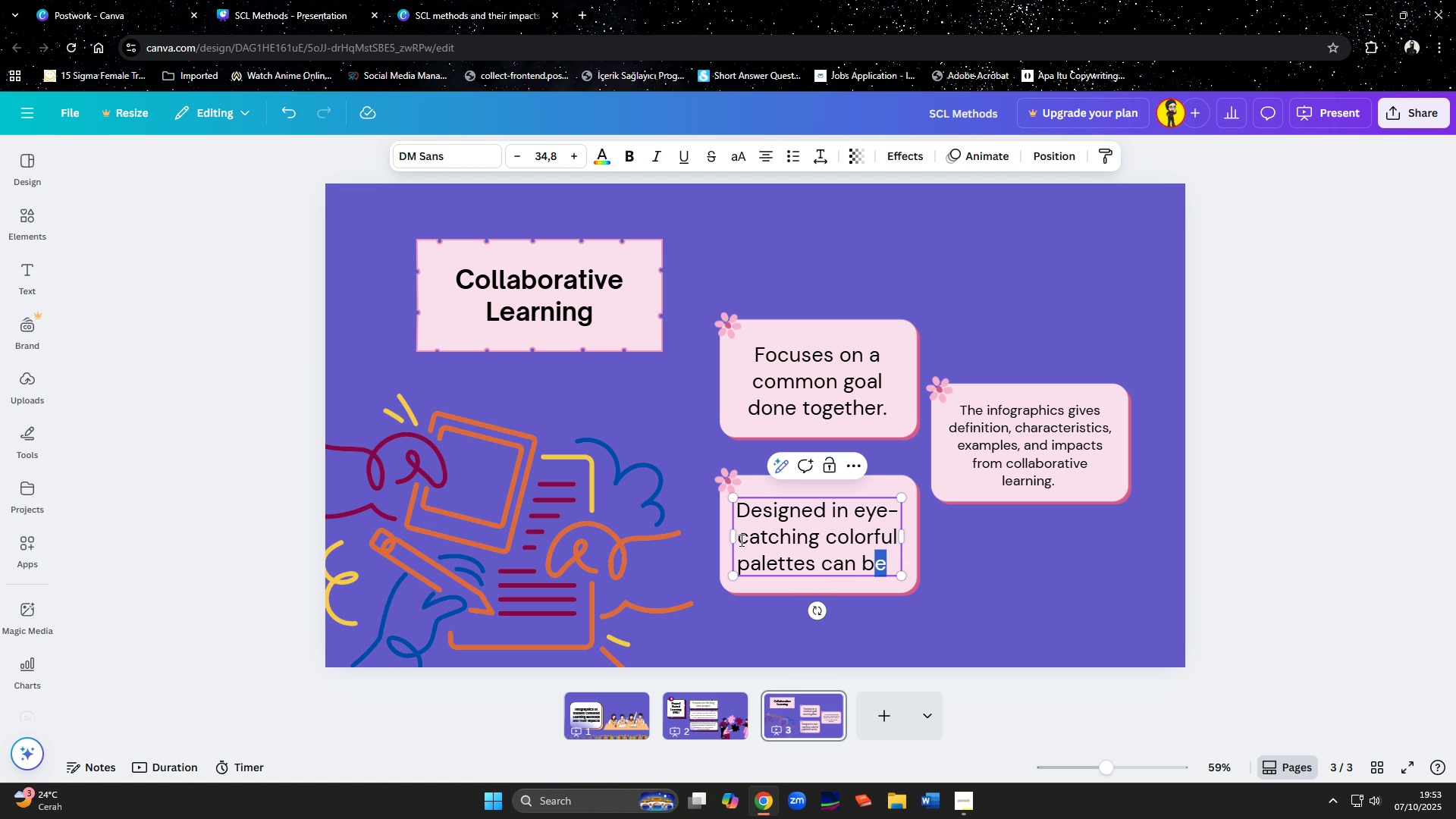 
key(Shift+ArrowLeft)
 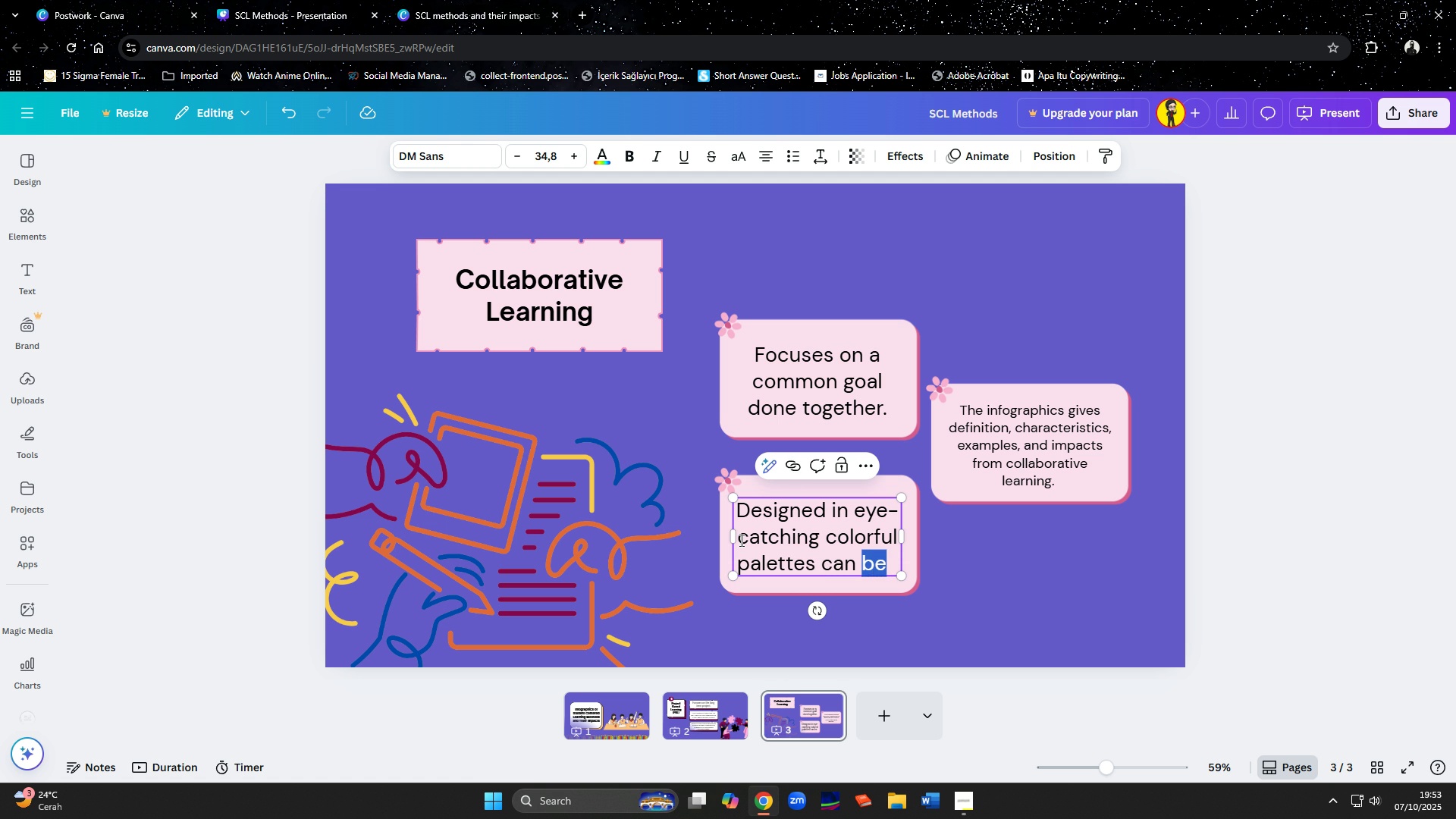 
key(Shift+ArrowLeft)
 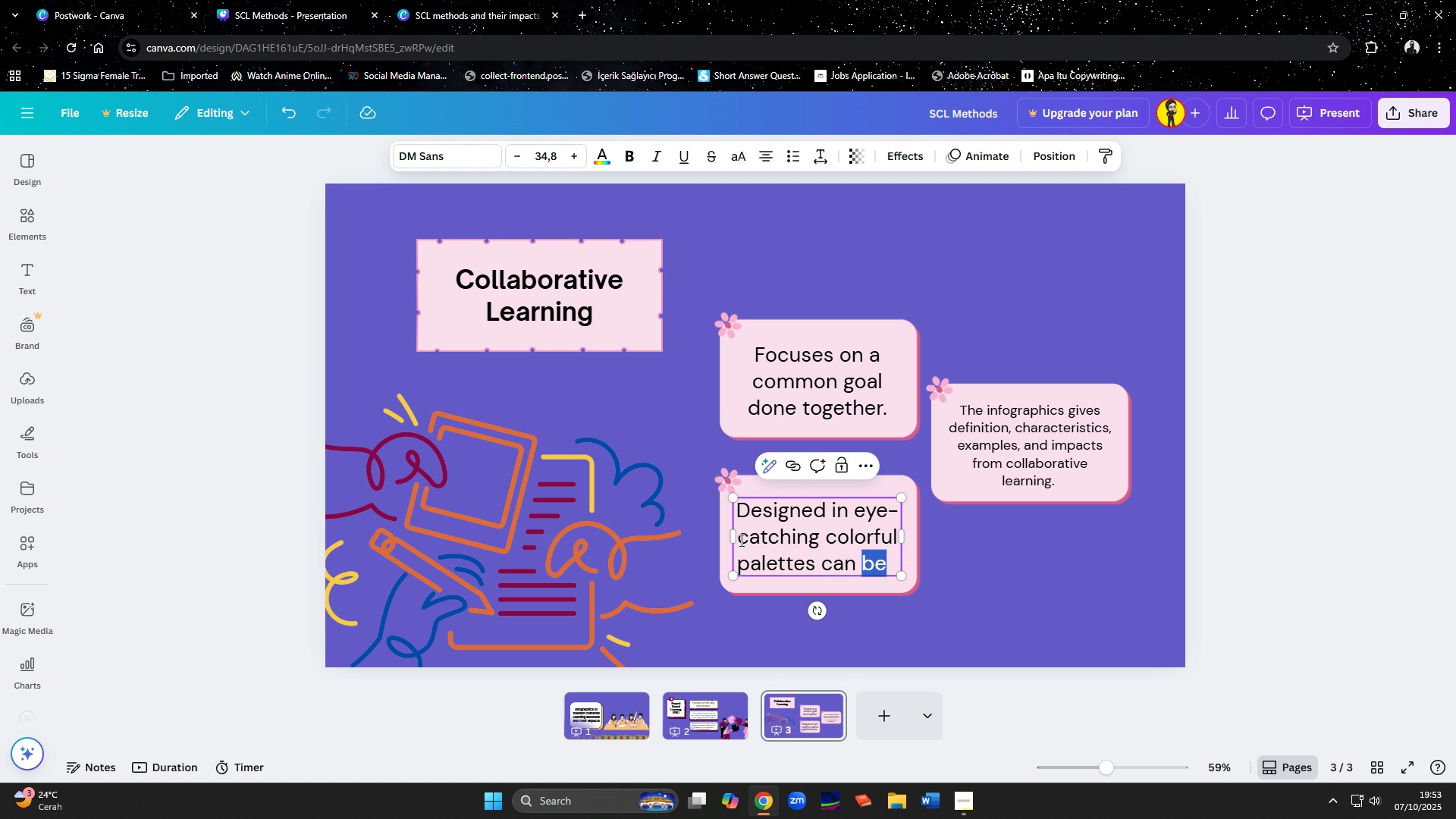 
key(ArrowLeft)